 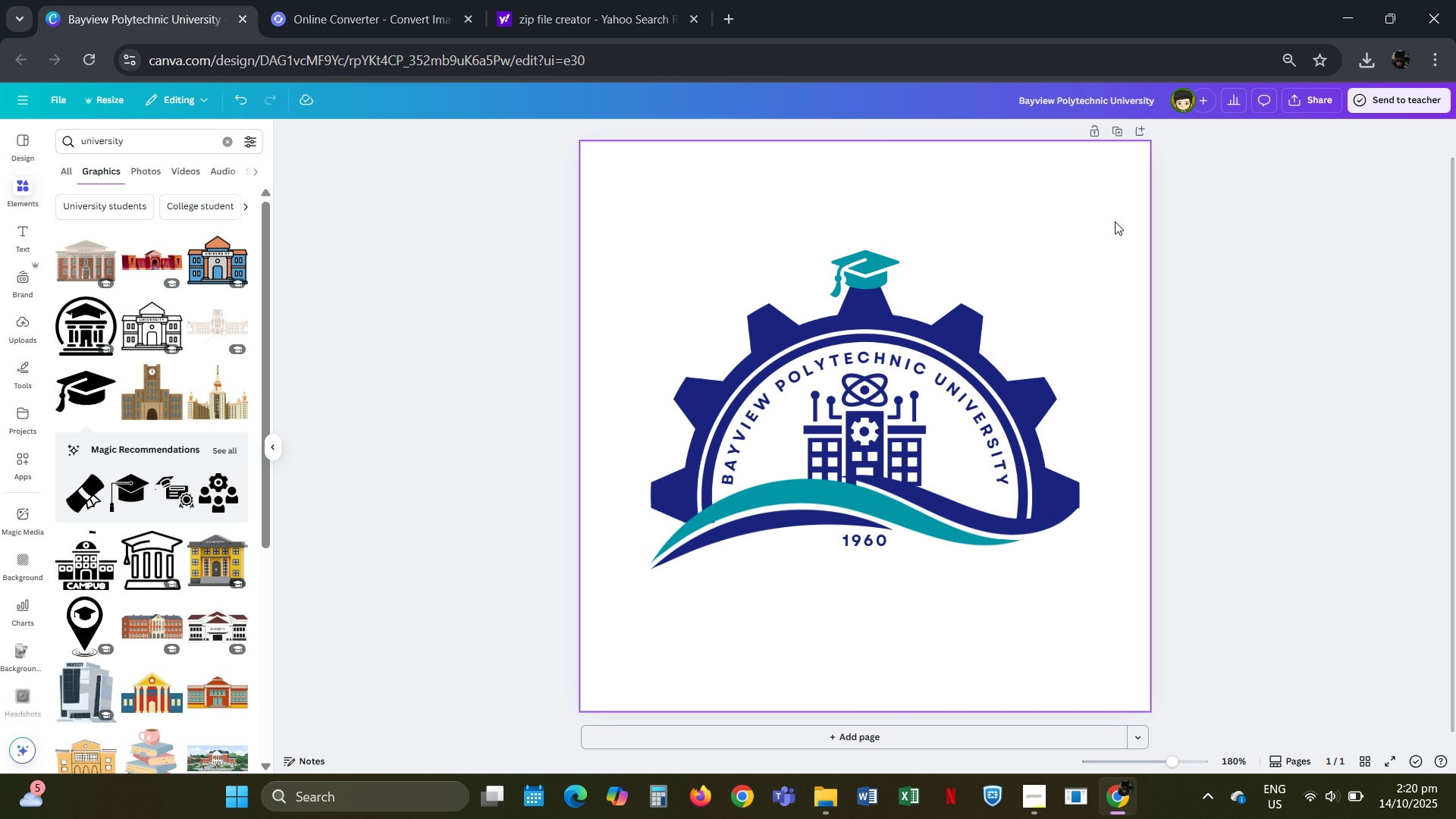 
left_click([864, 272])
 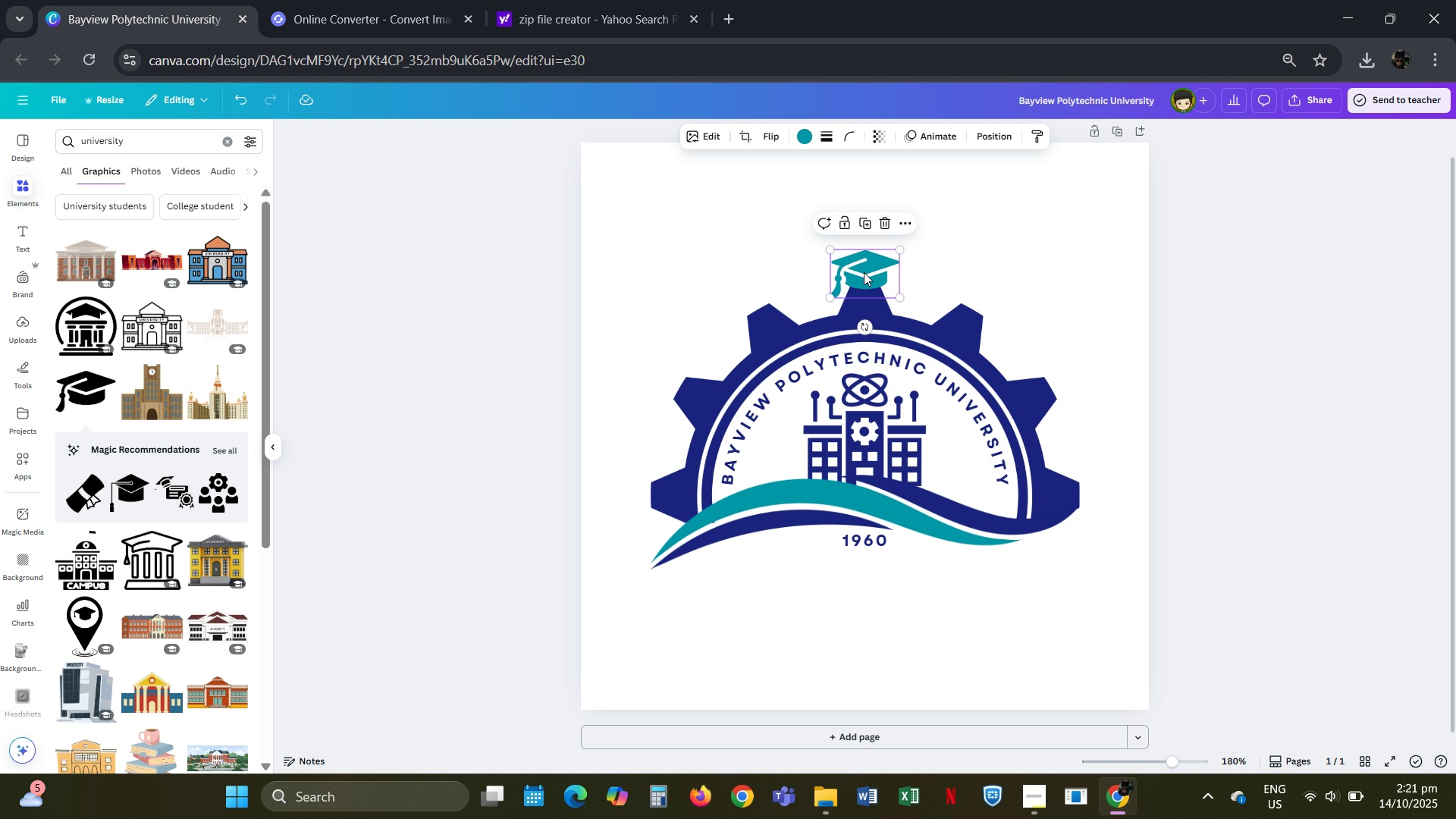 
type([Delete]institution)
 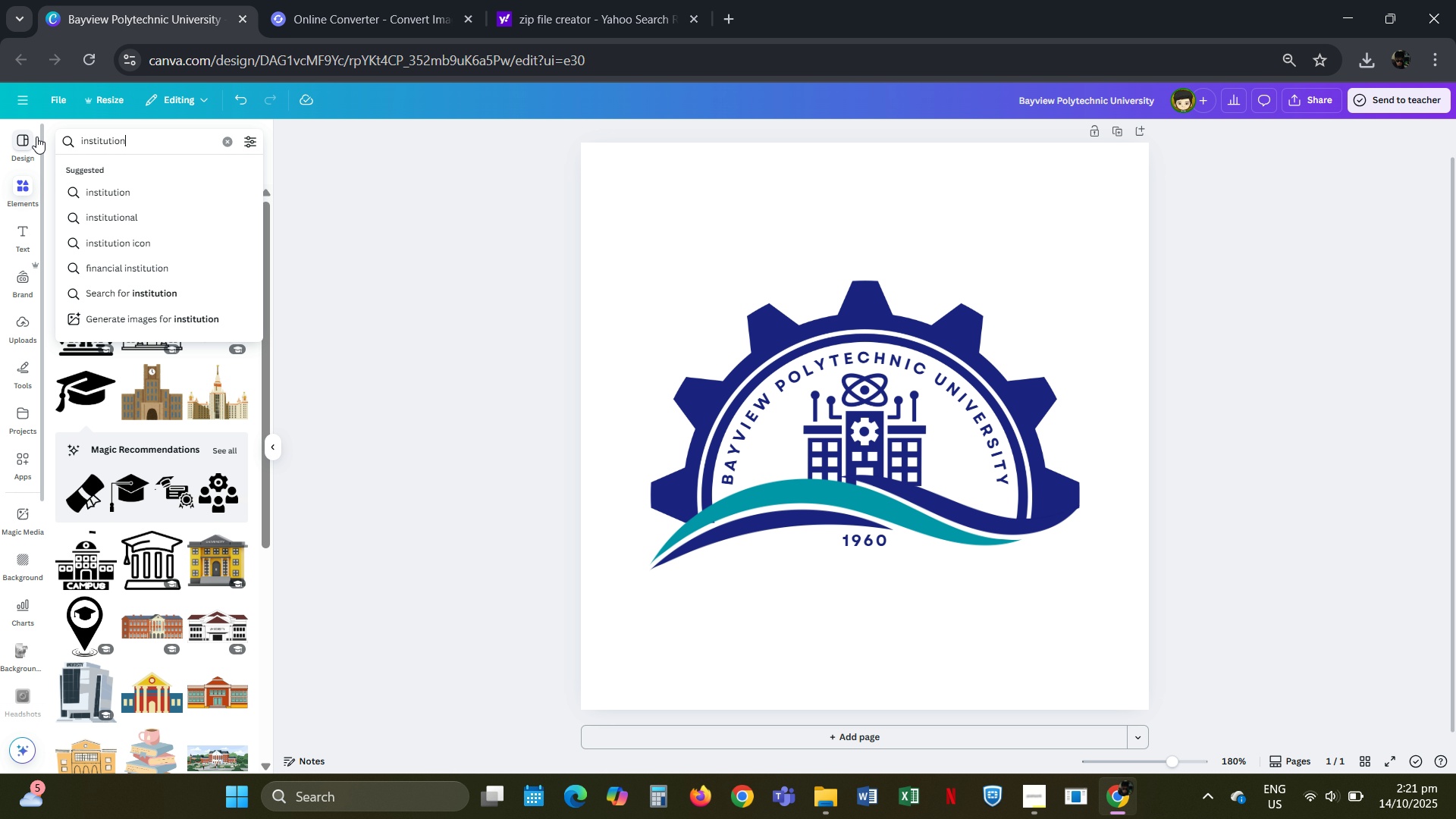 
key(Enter)
 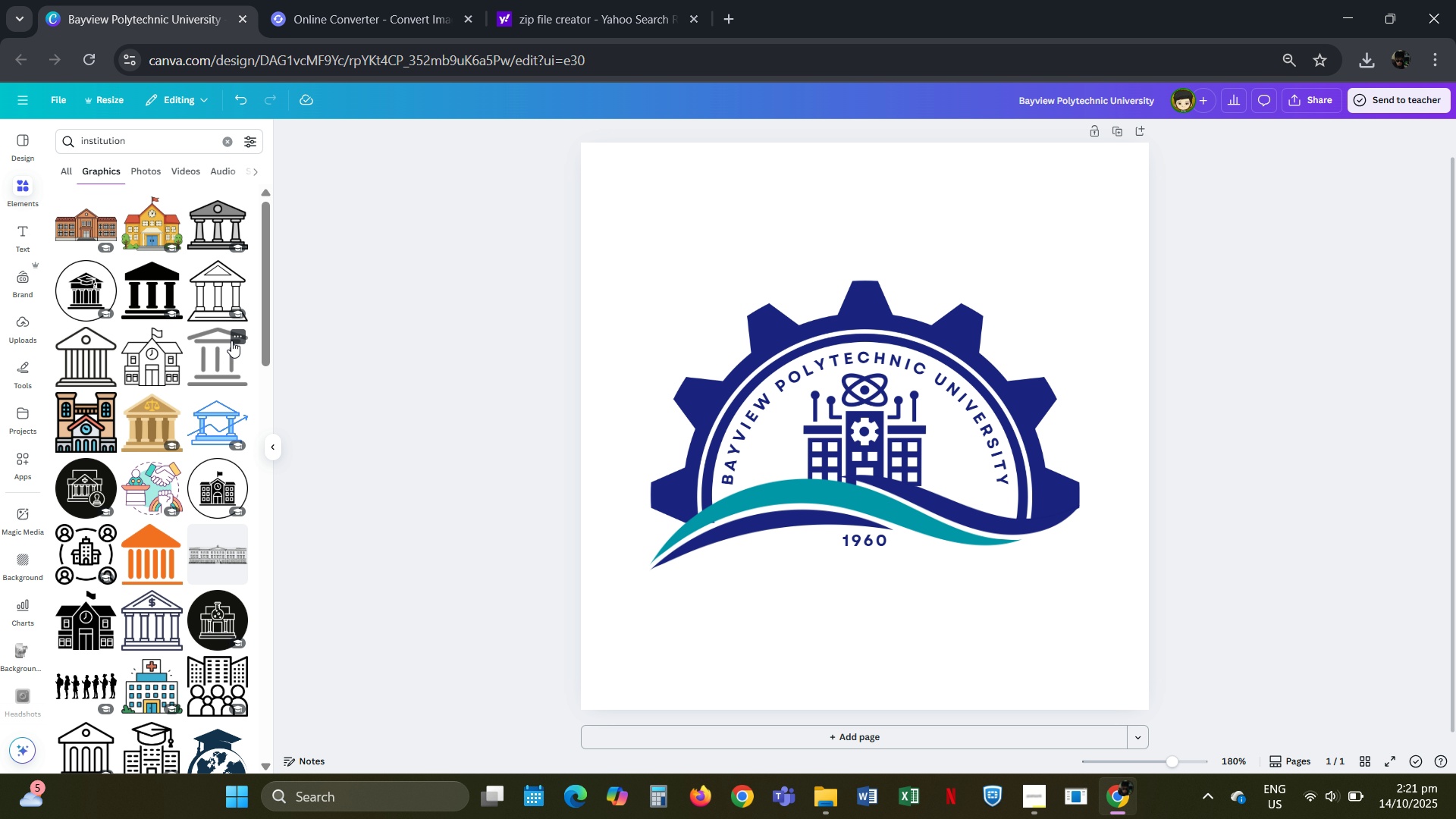 
wait(21.21)
 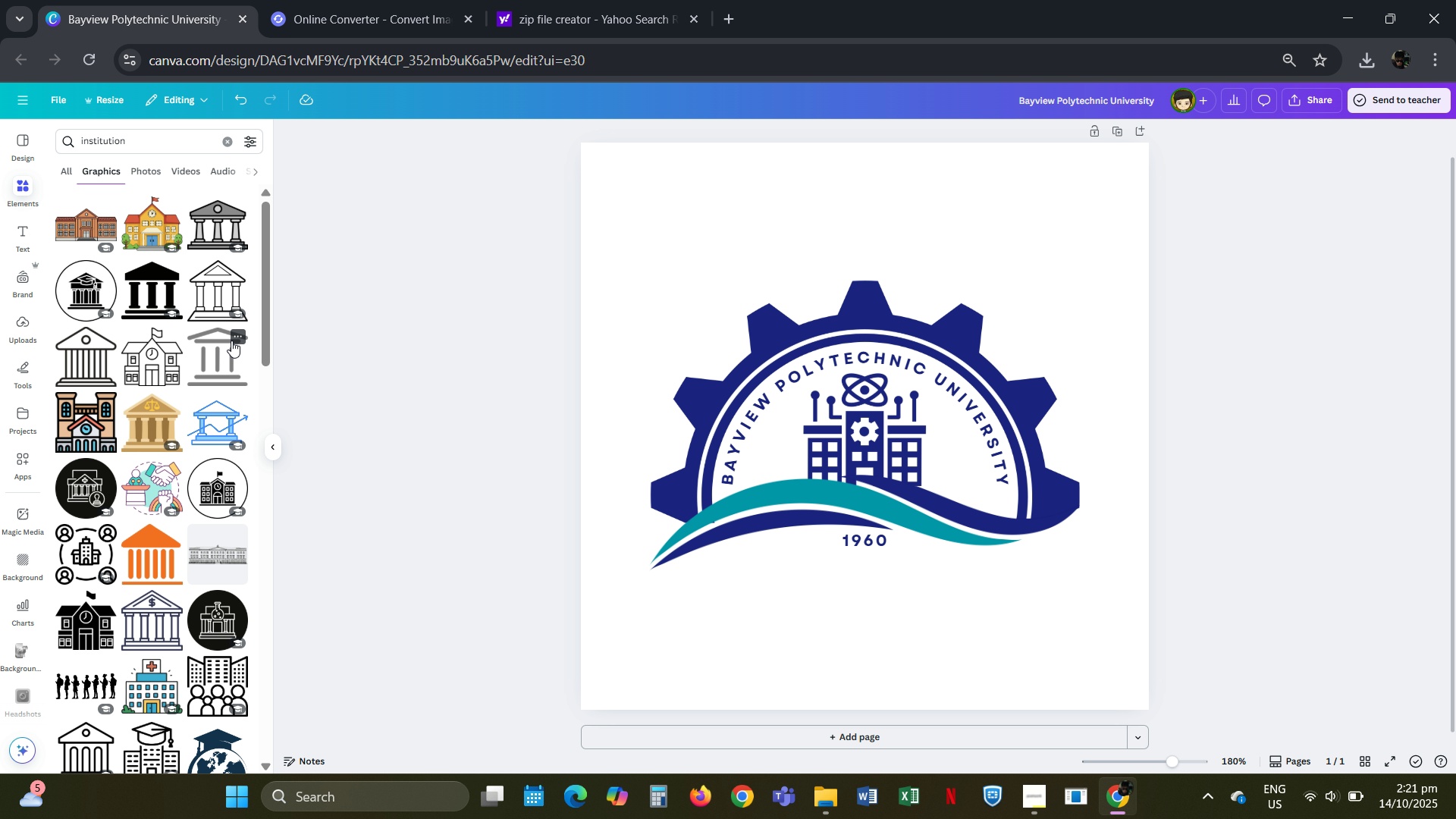 
left_click([149, 219])
 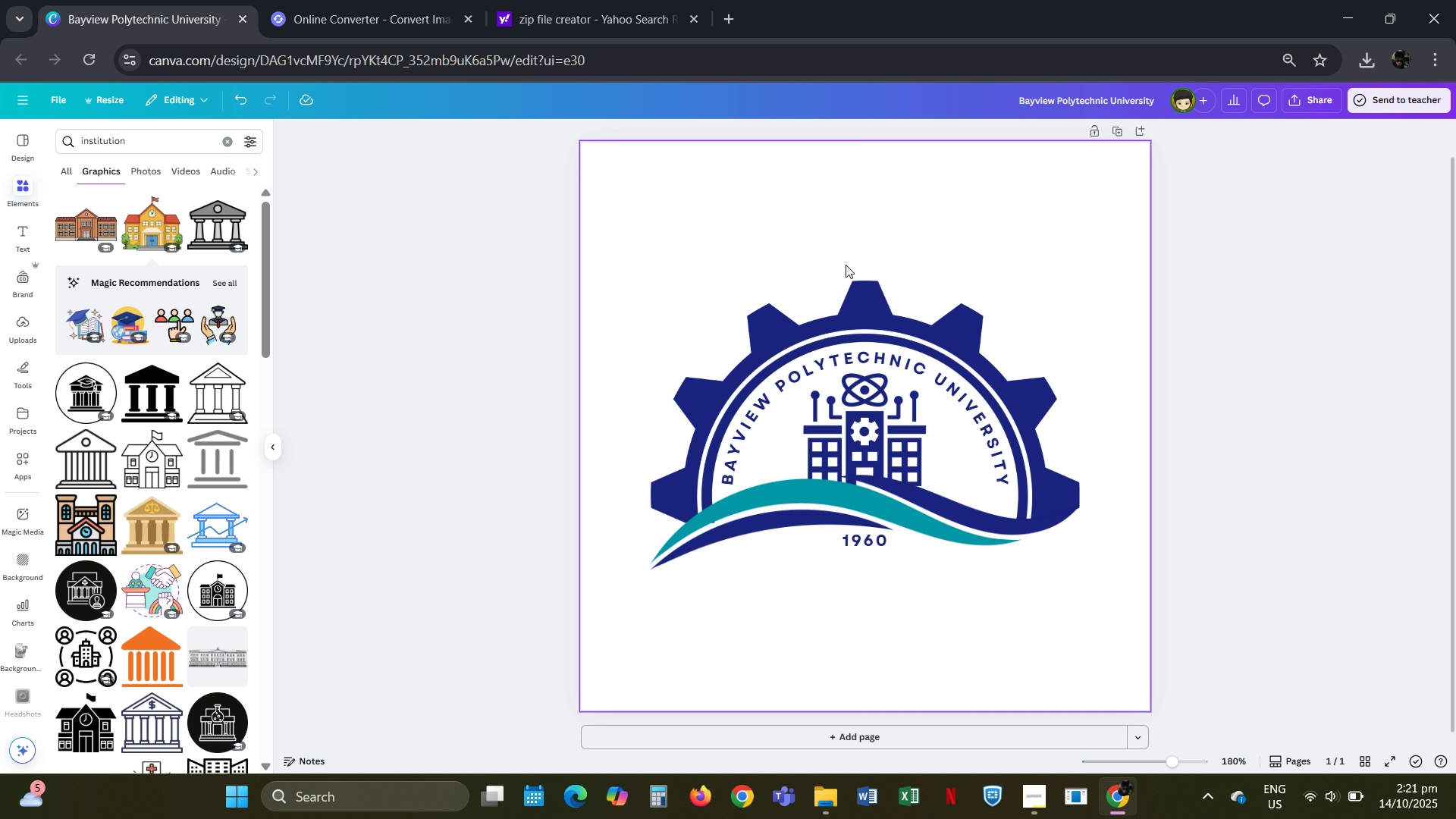 
type([Delete]polytechnic)
 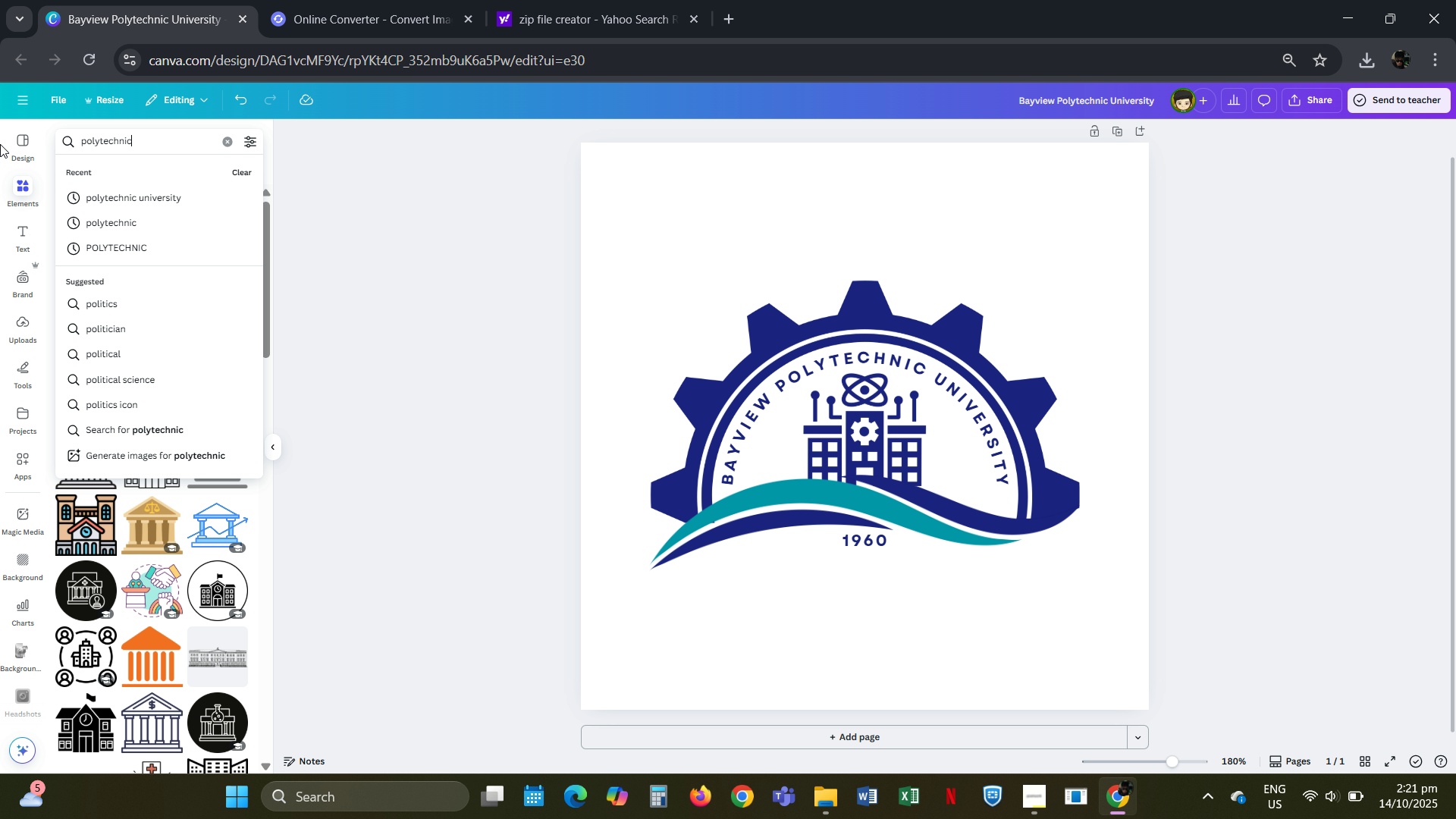 
key(Enter)
 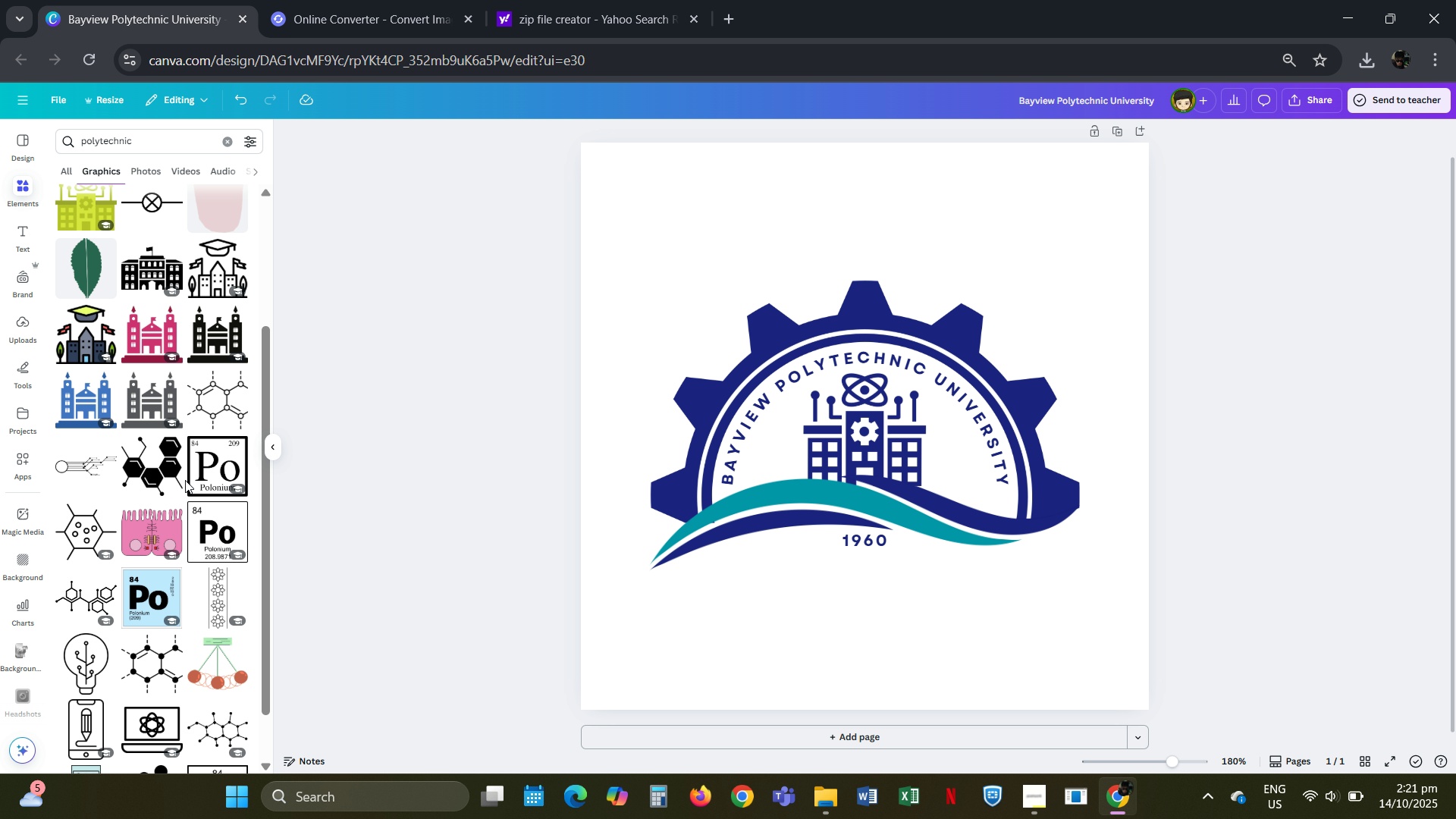 
left_click([132, 352])
 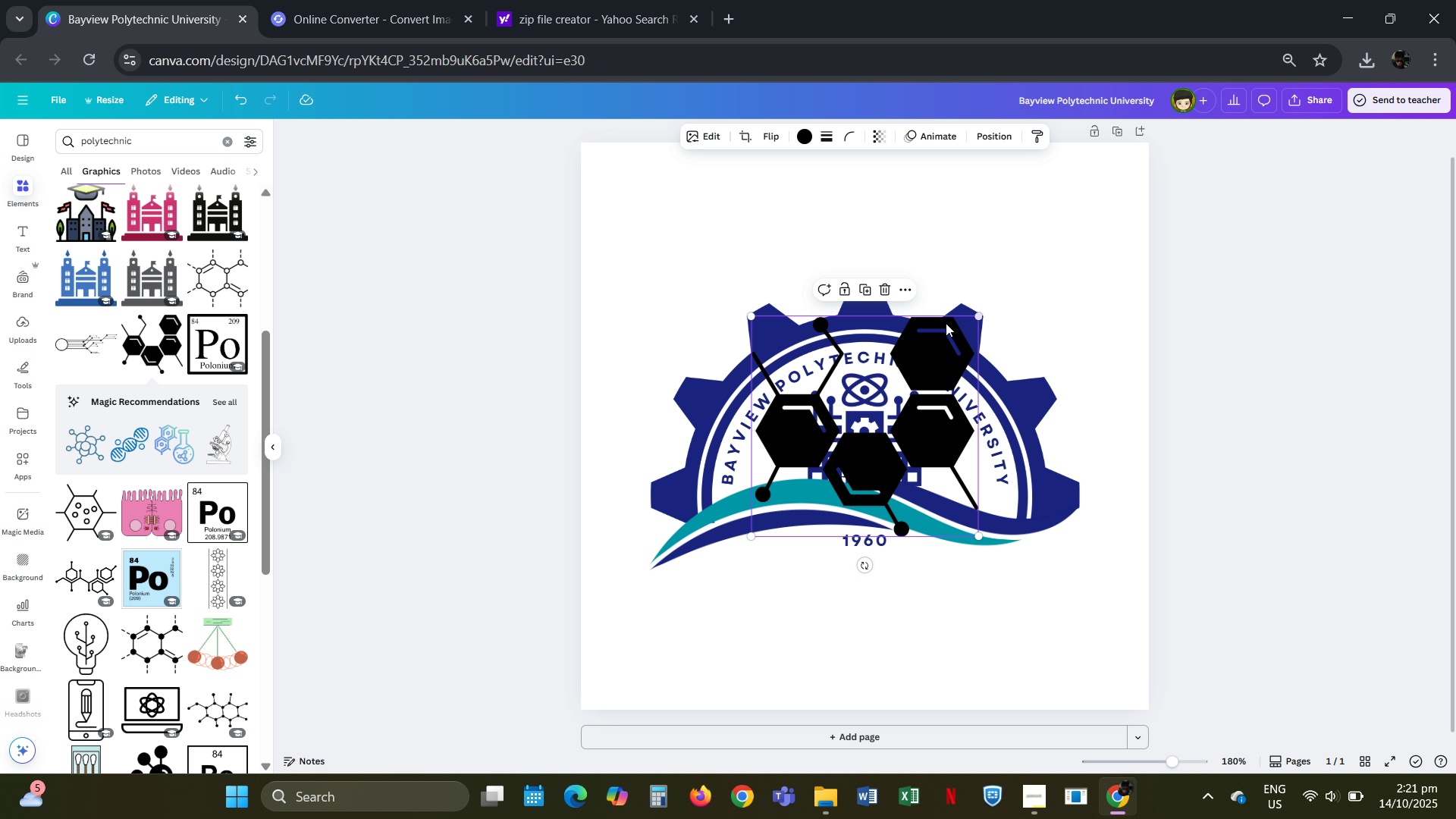 
left_click([882, 287])
 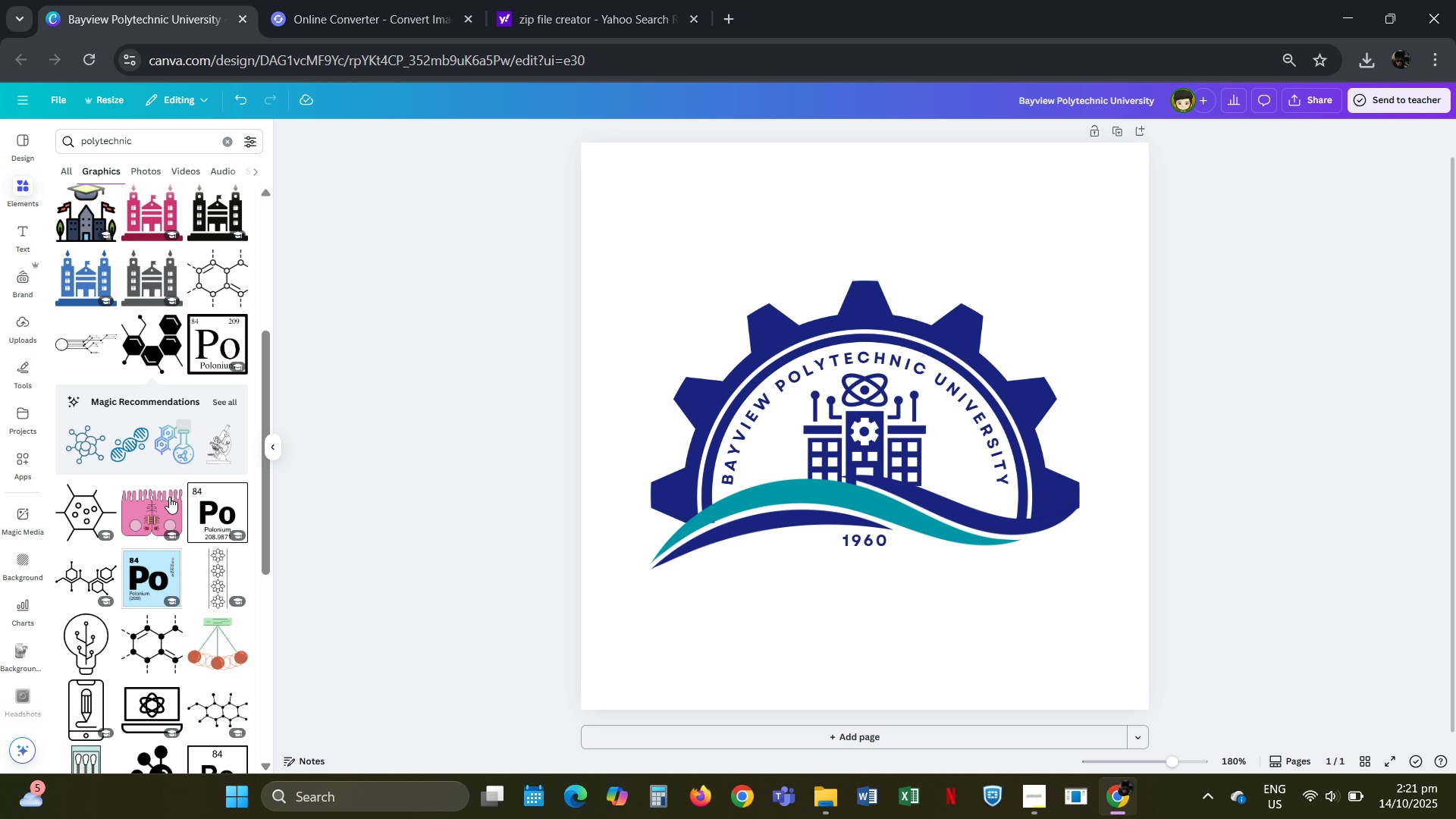 
mouse_move([184, 541])
 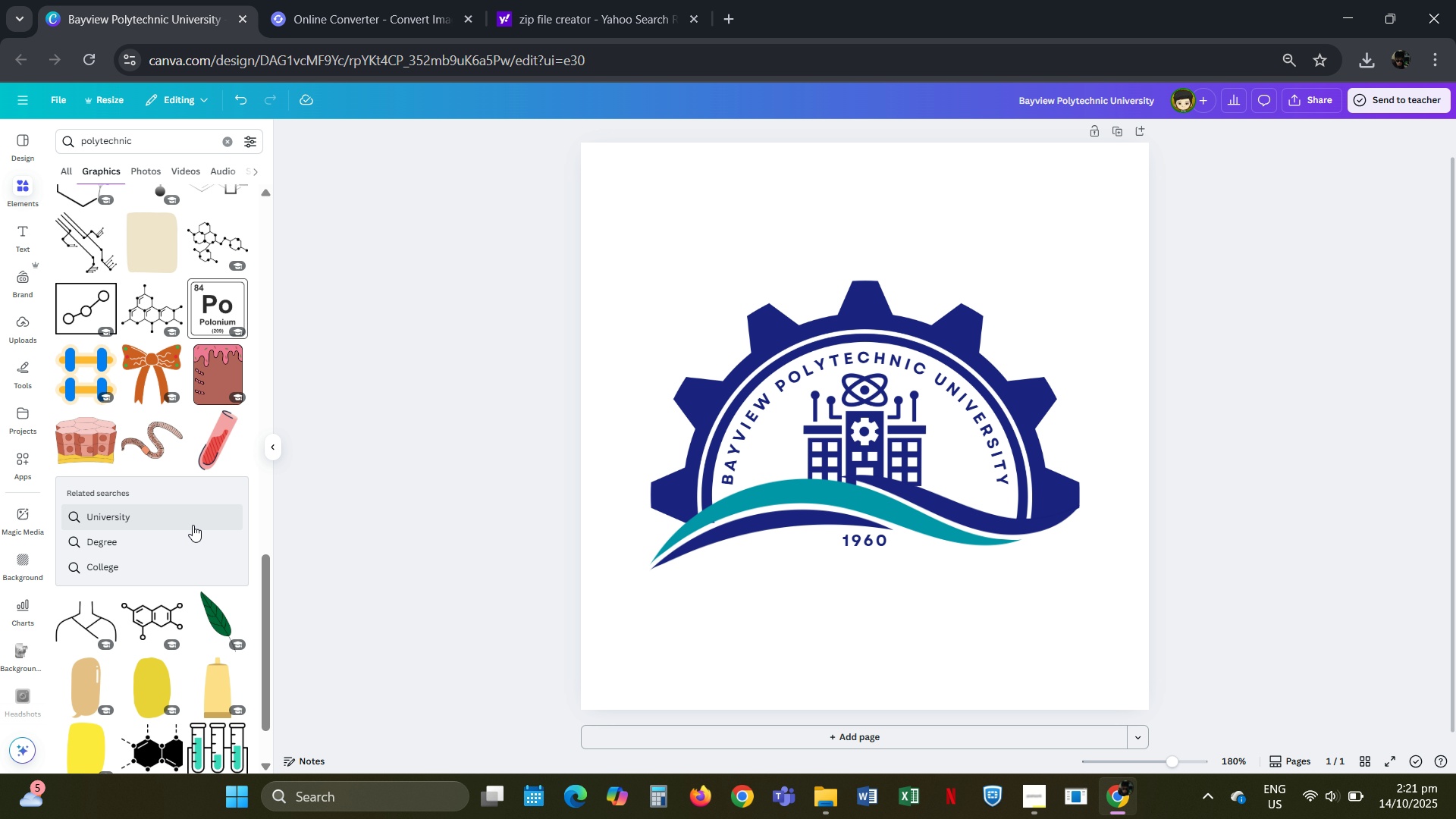 
key(Alt+Tab)